 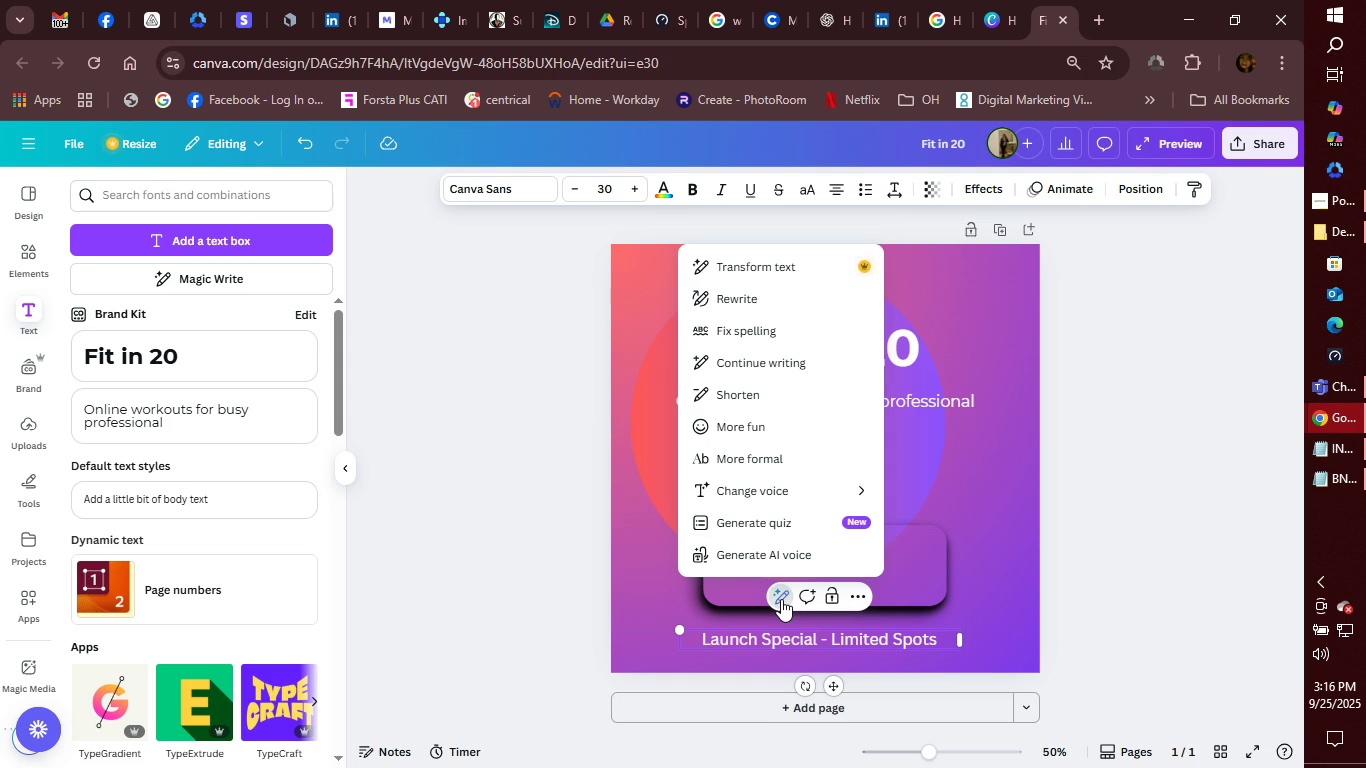 
left_click([777, 268])
 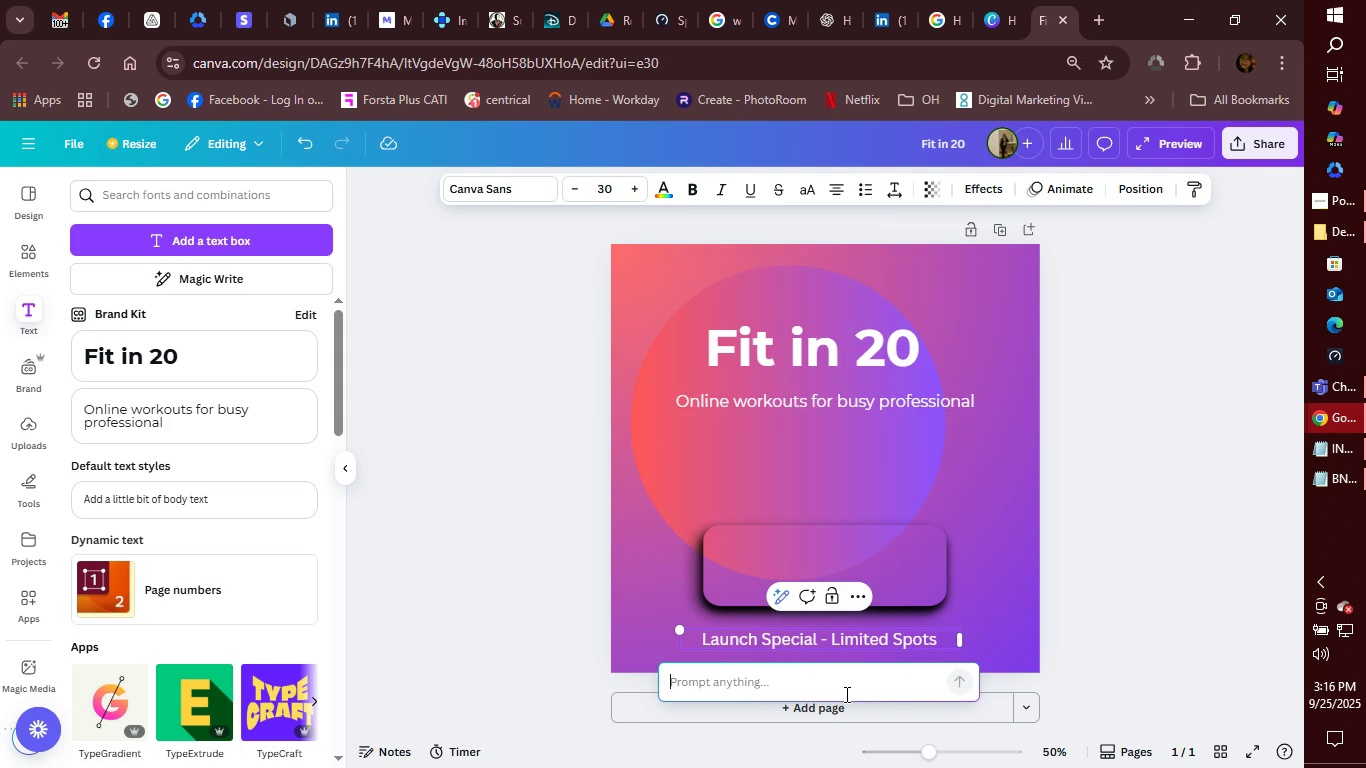 
wait(5.03)
 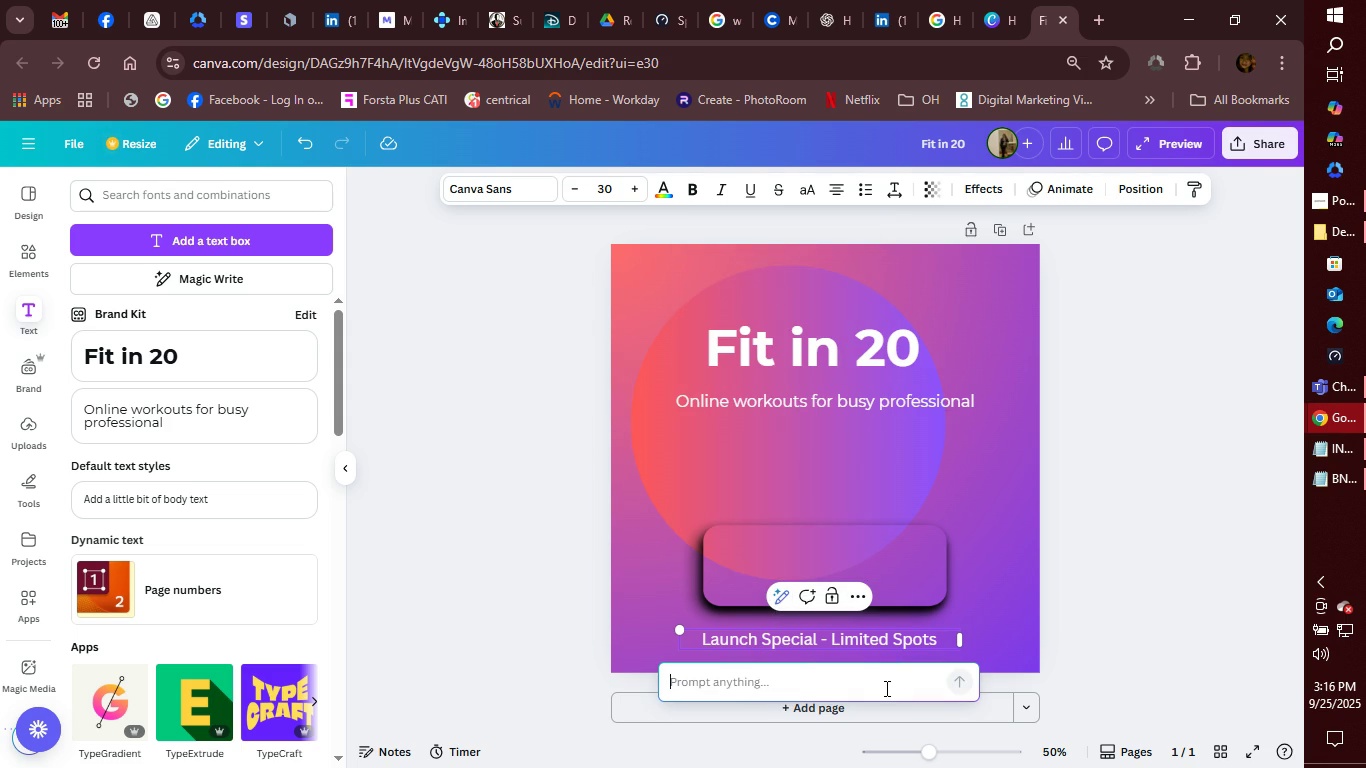 
key(S)
 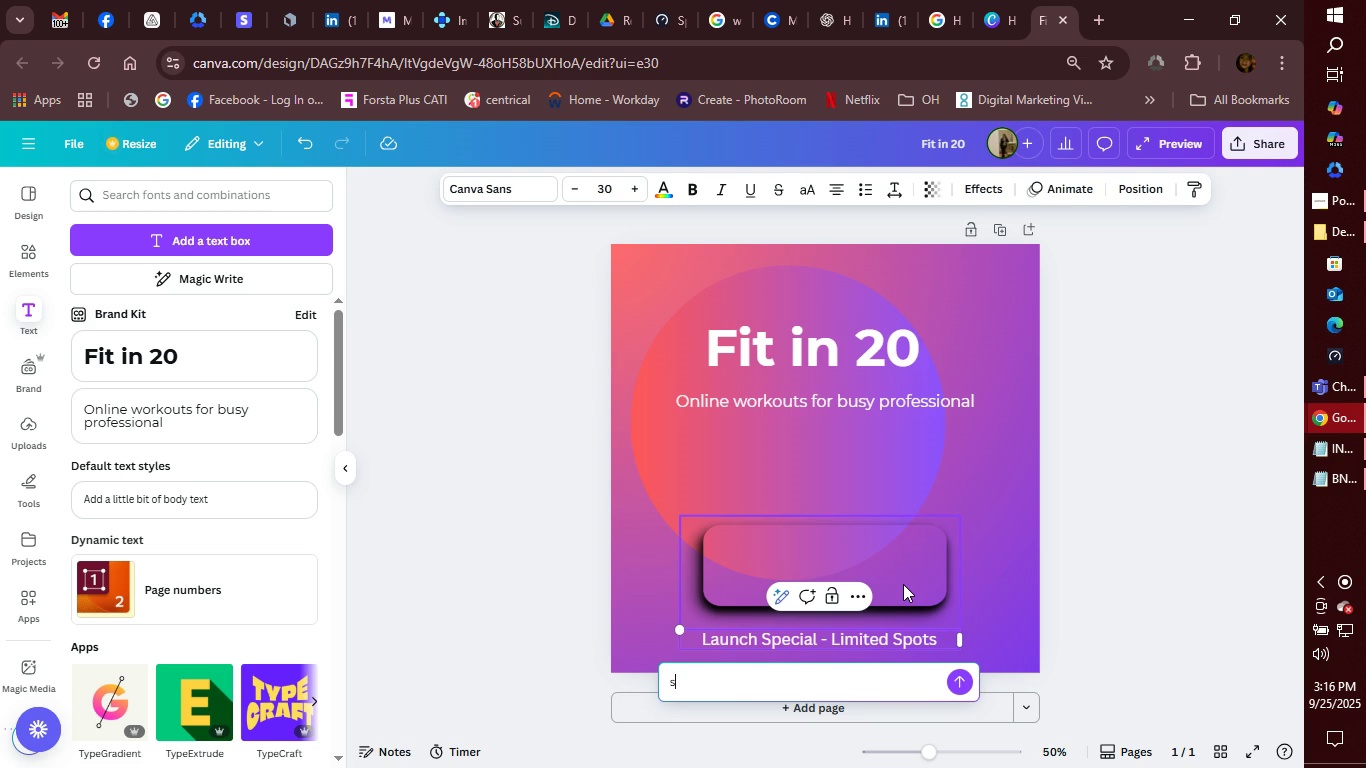 
key(Backspace)
 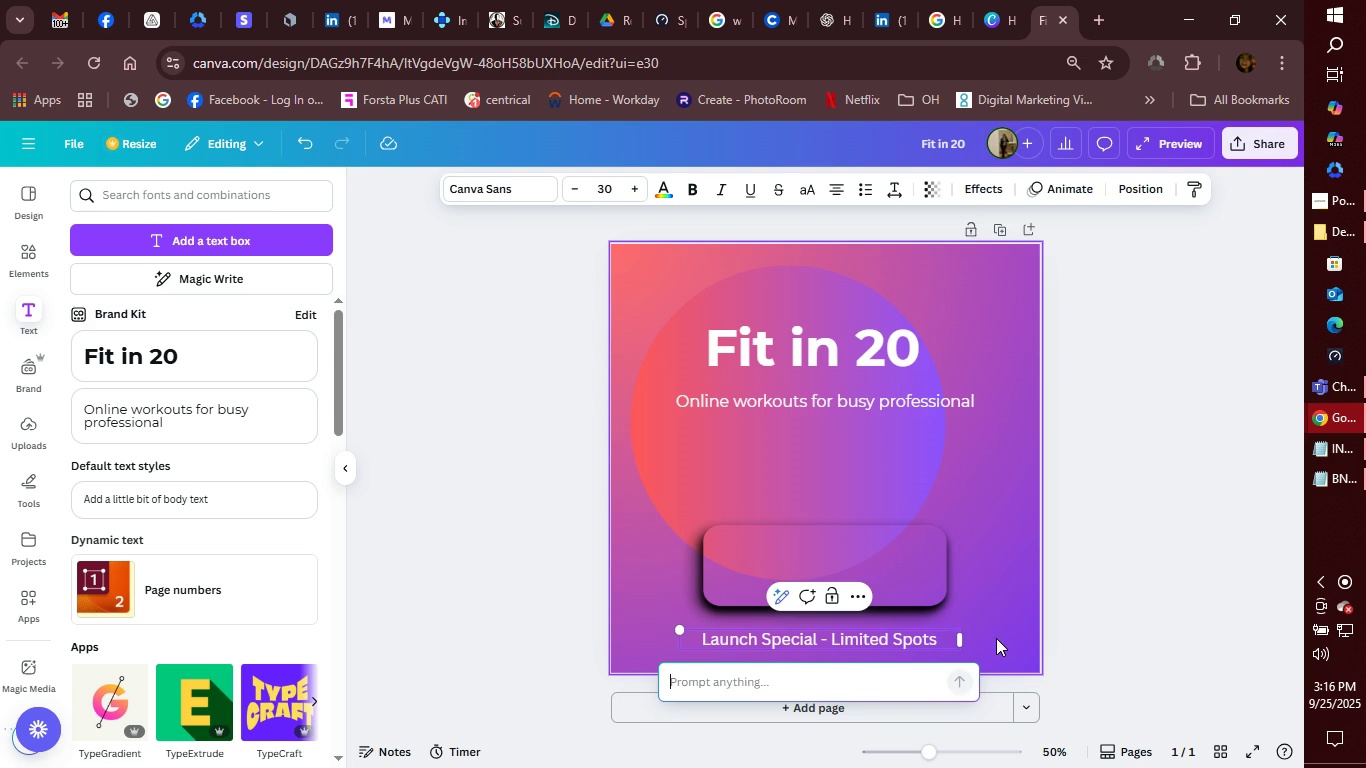 
left_click([1003, 620])
 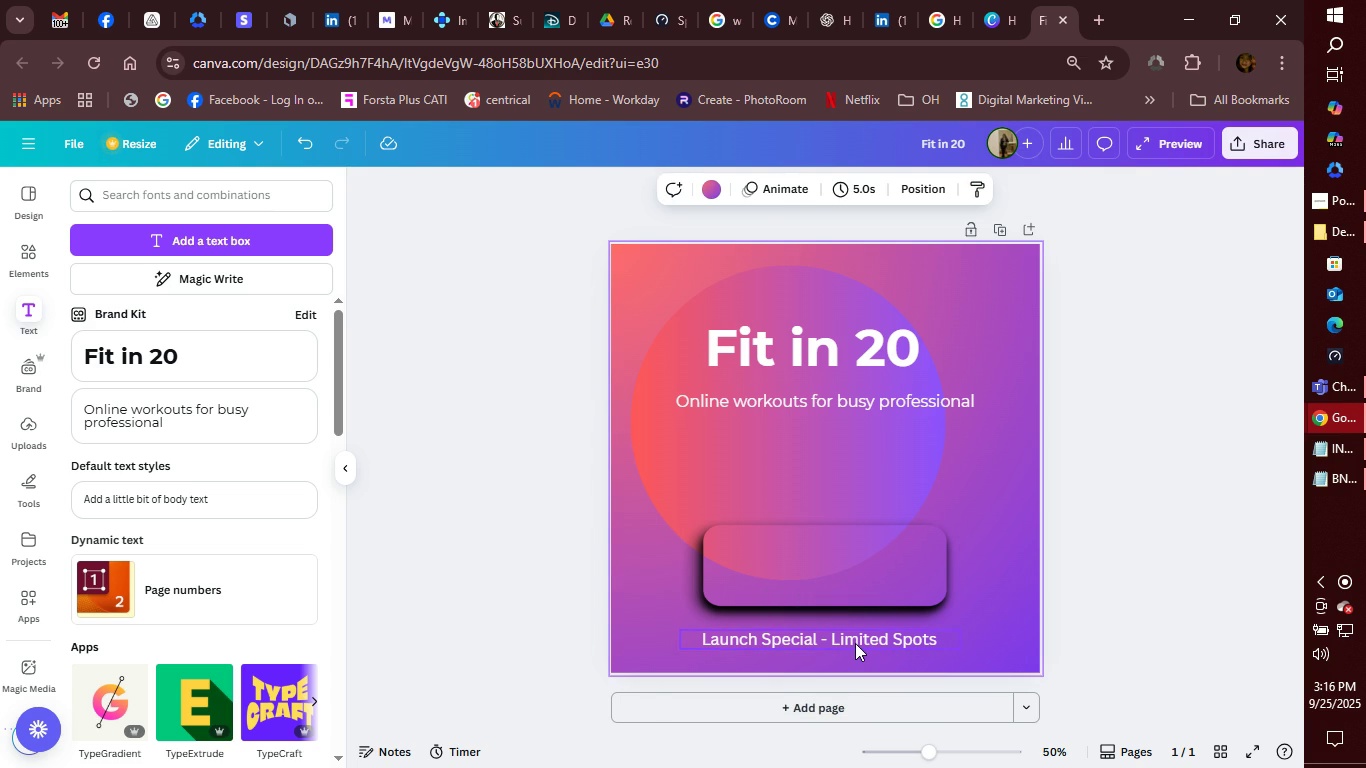 
left_click([855, 643])